 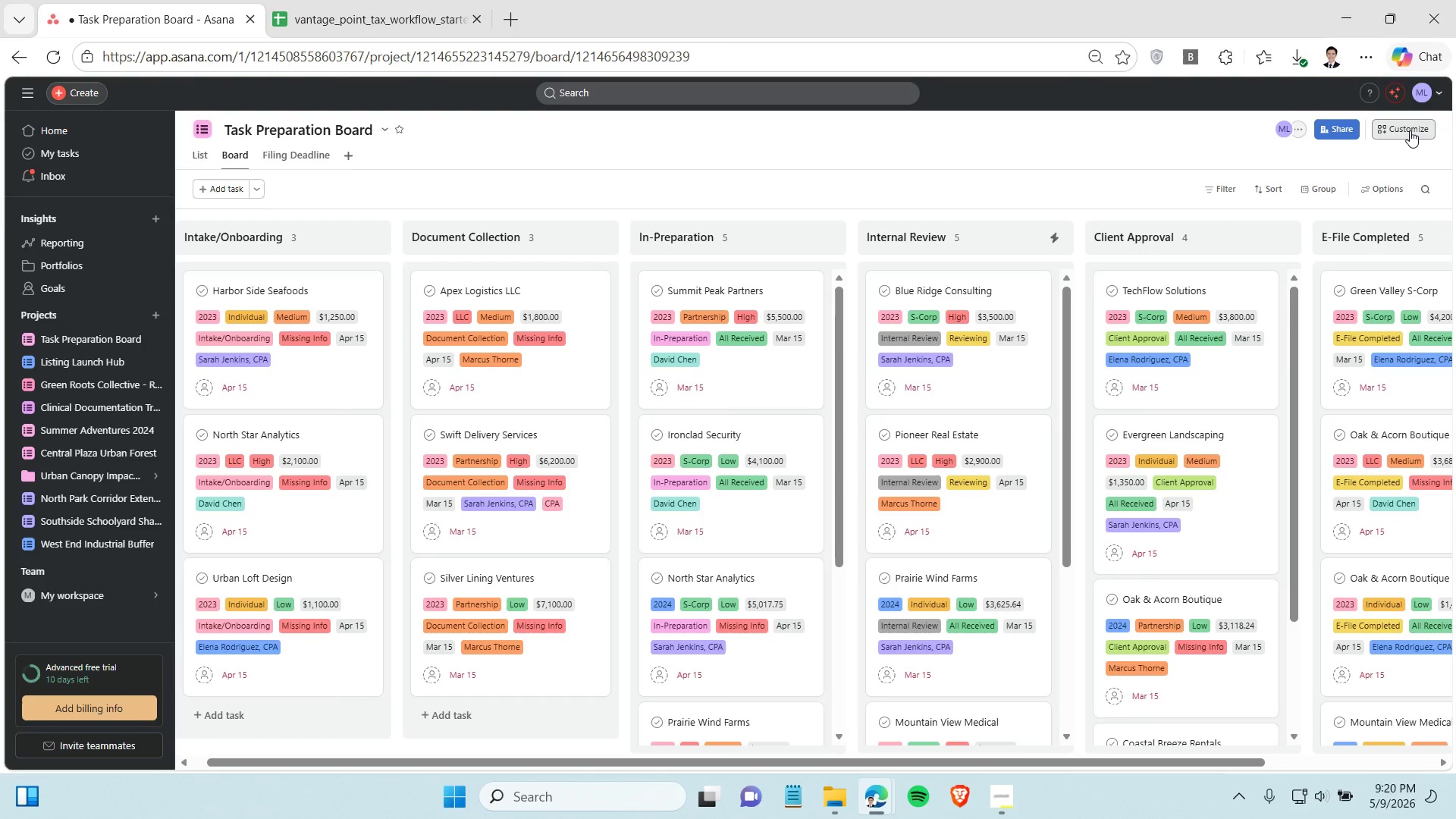 
left_click([1263, 322])
 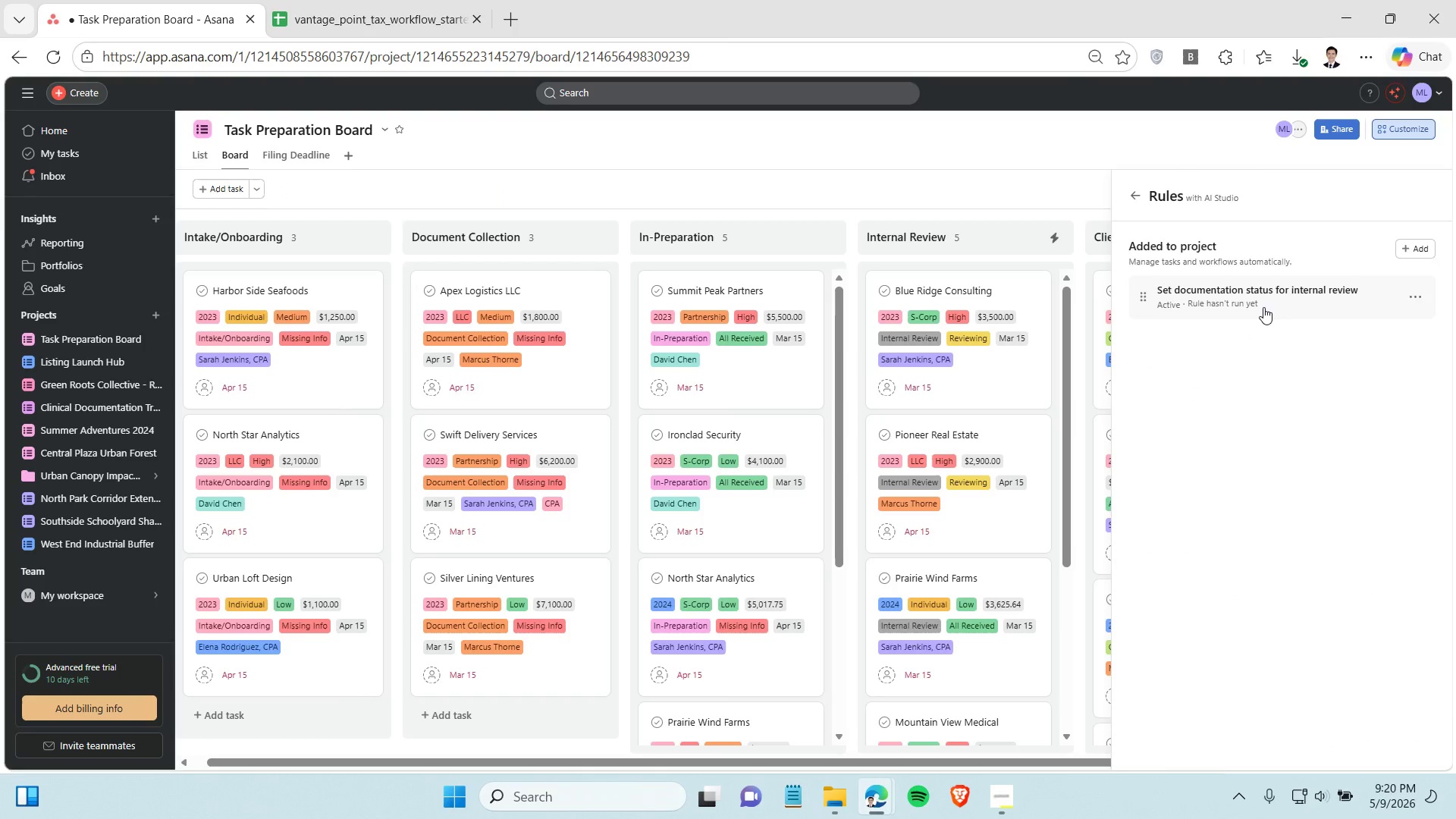 
left_click([1263, 307])
 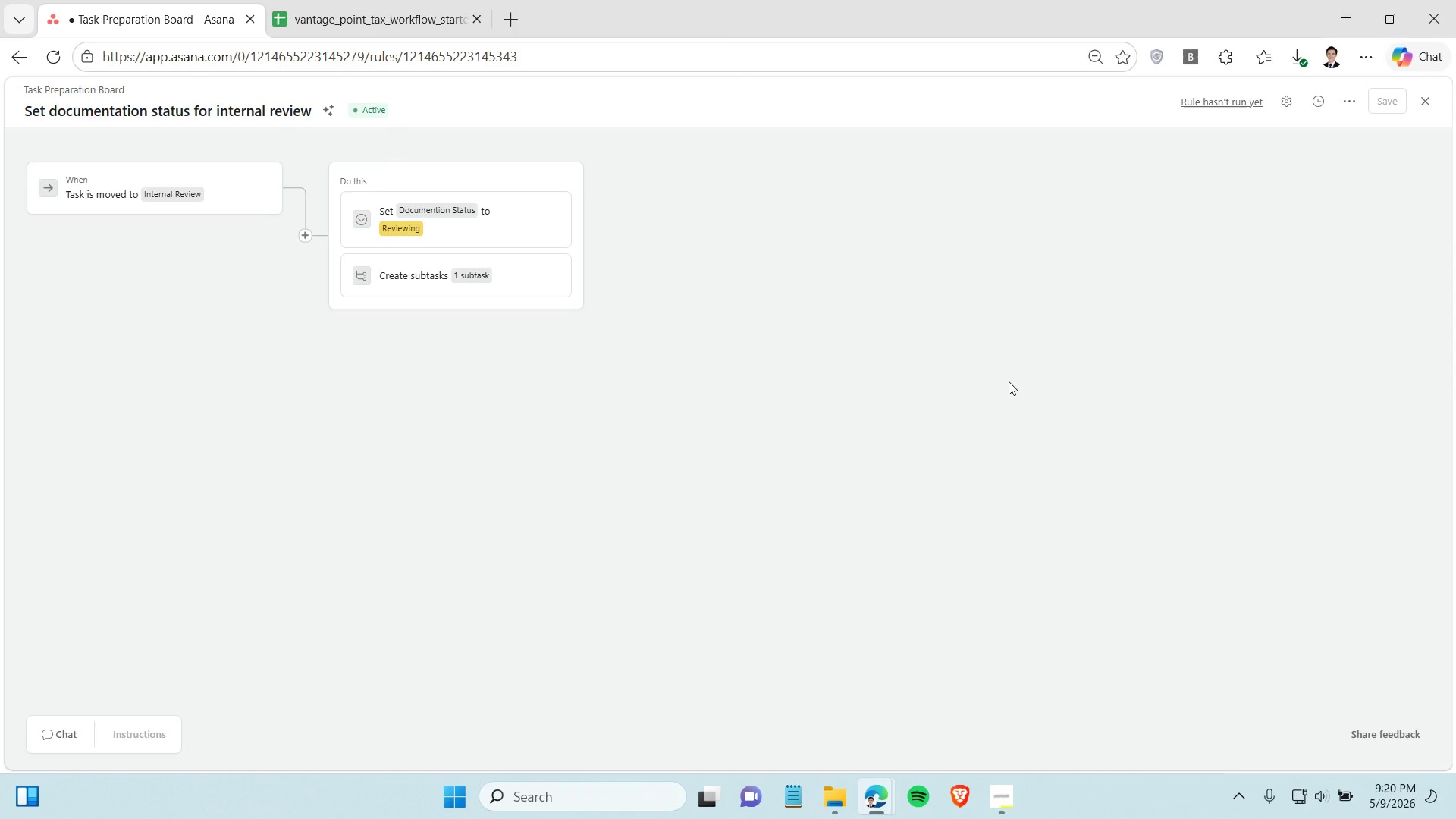 
hold_key(key=ShiftLeft, duration=1.52)
 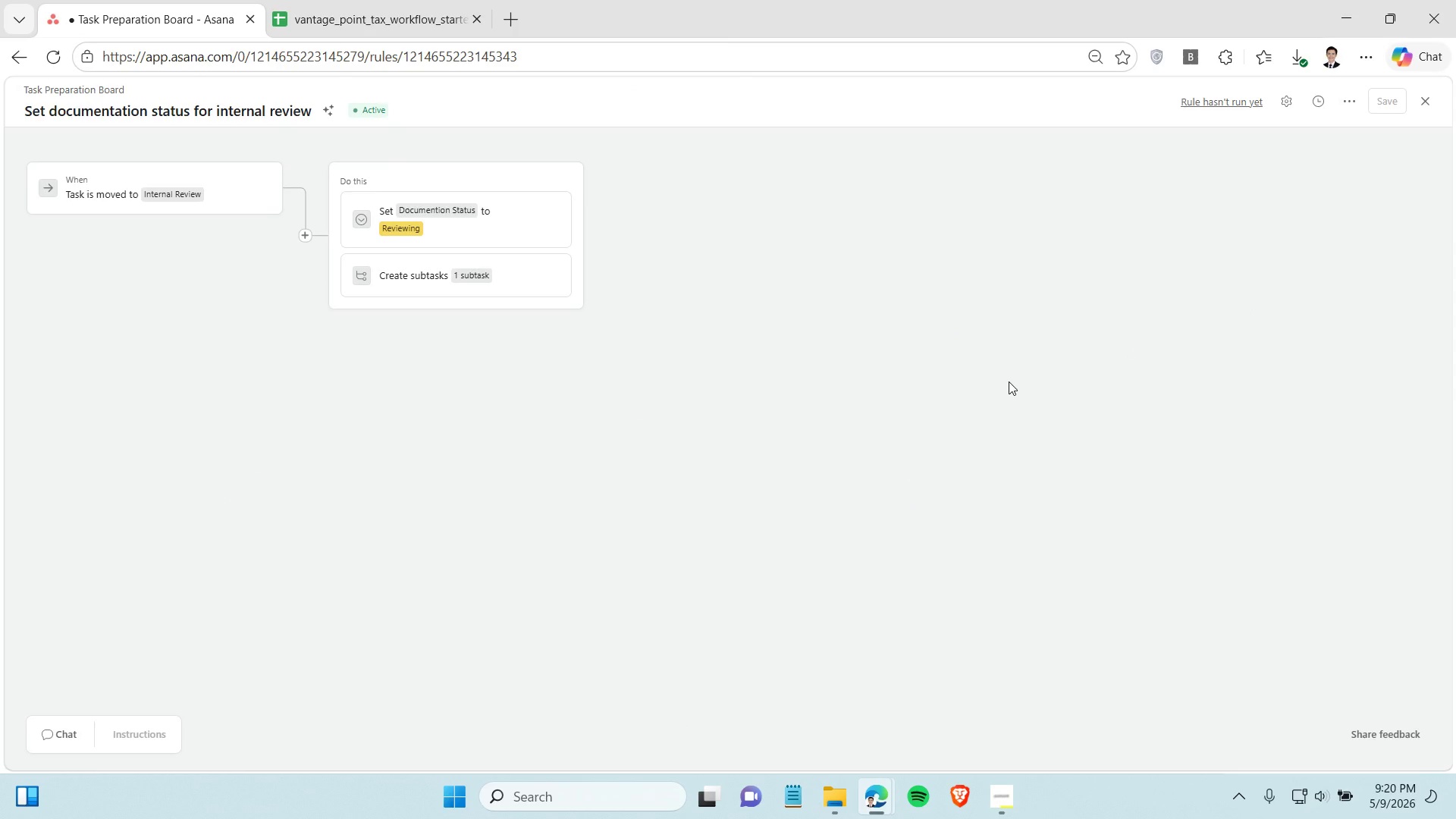 
key(Control+Shift+V)
 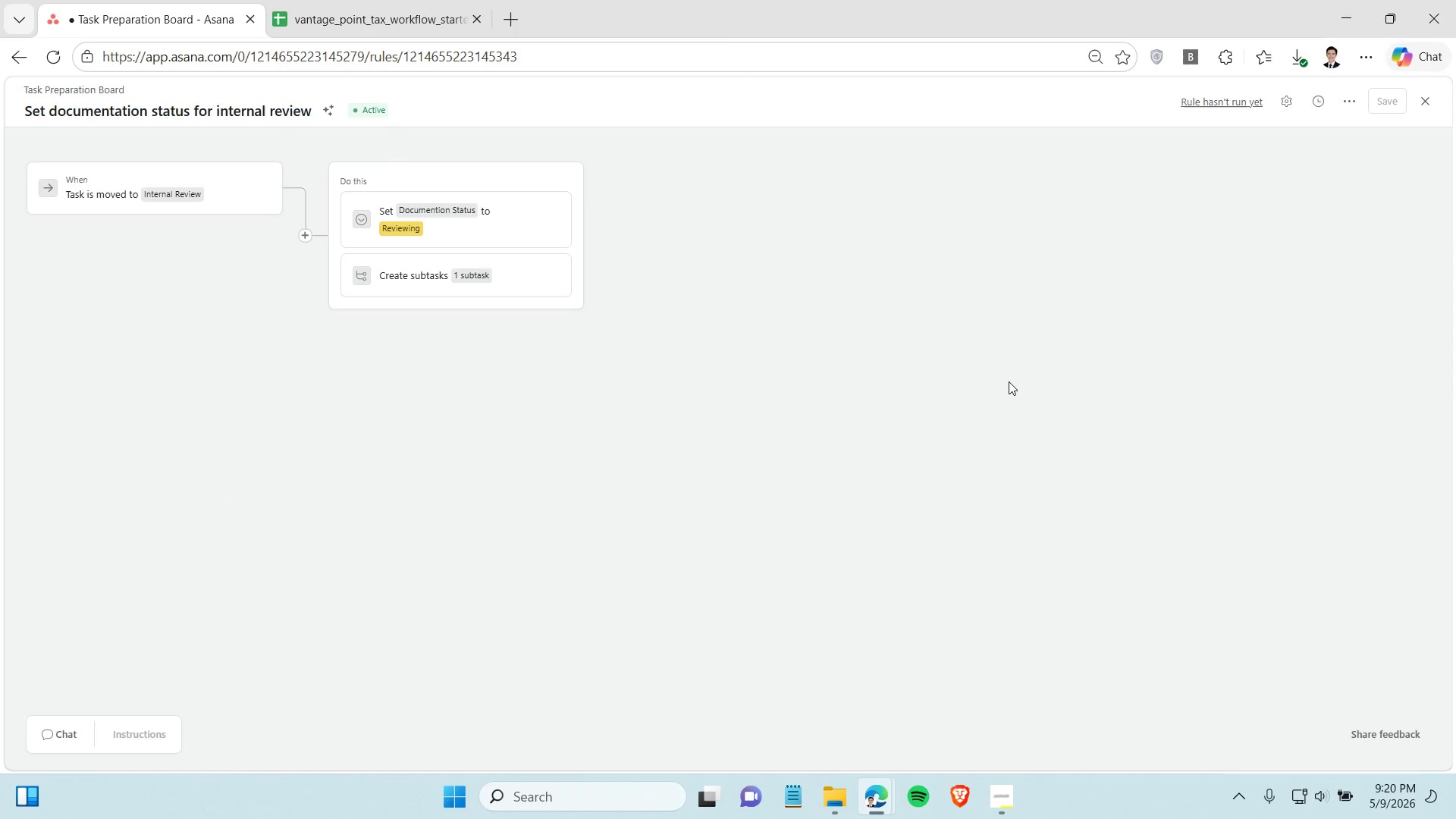 
key(Control+Shift+S)
 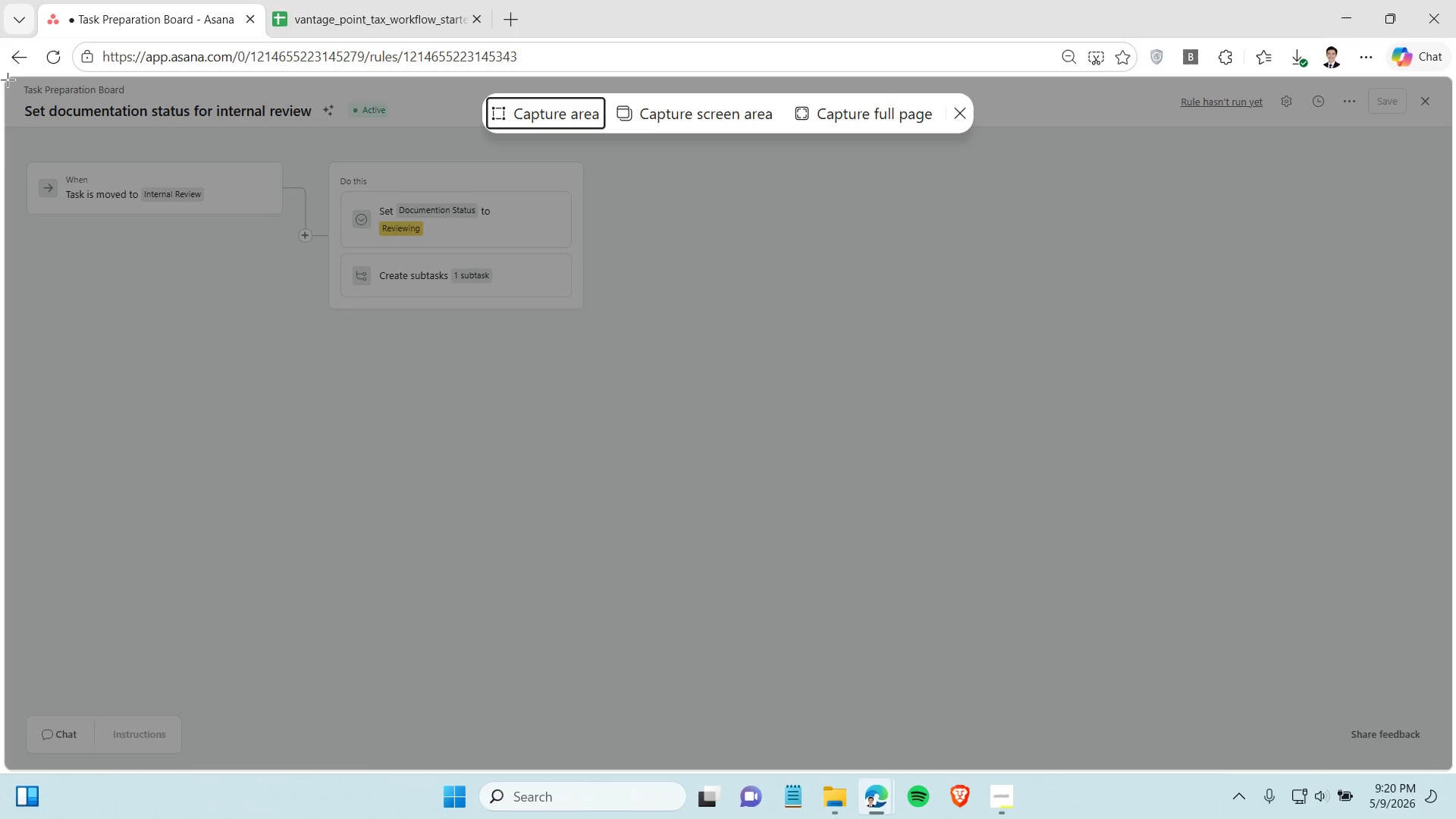 
left_click_drag(start_coordinate=[6, 76], to_coordinate=[1455, 818])
 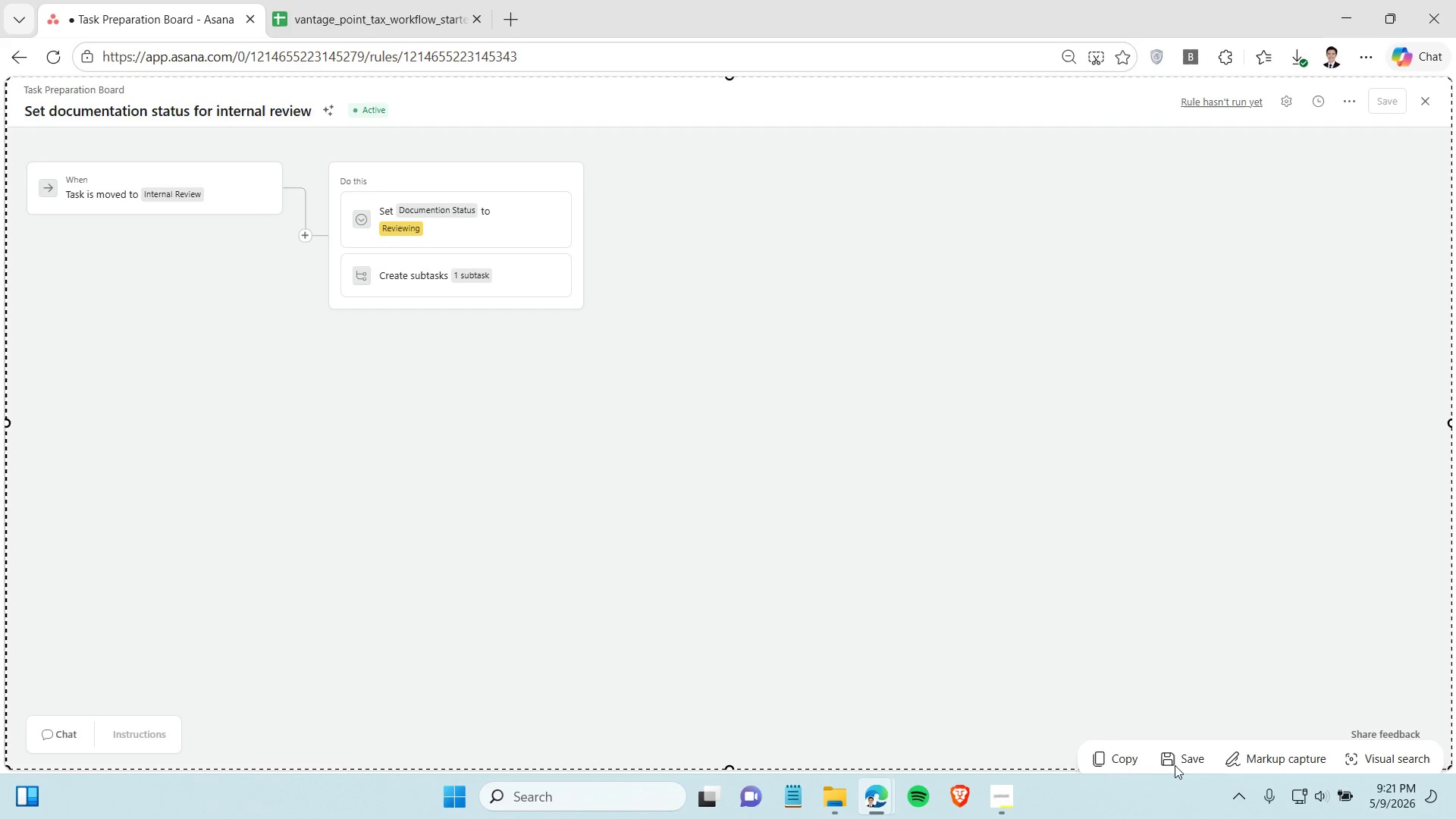 
left_click([1172, 762])
 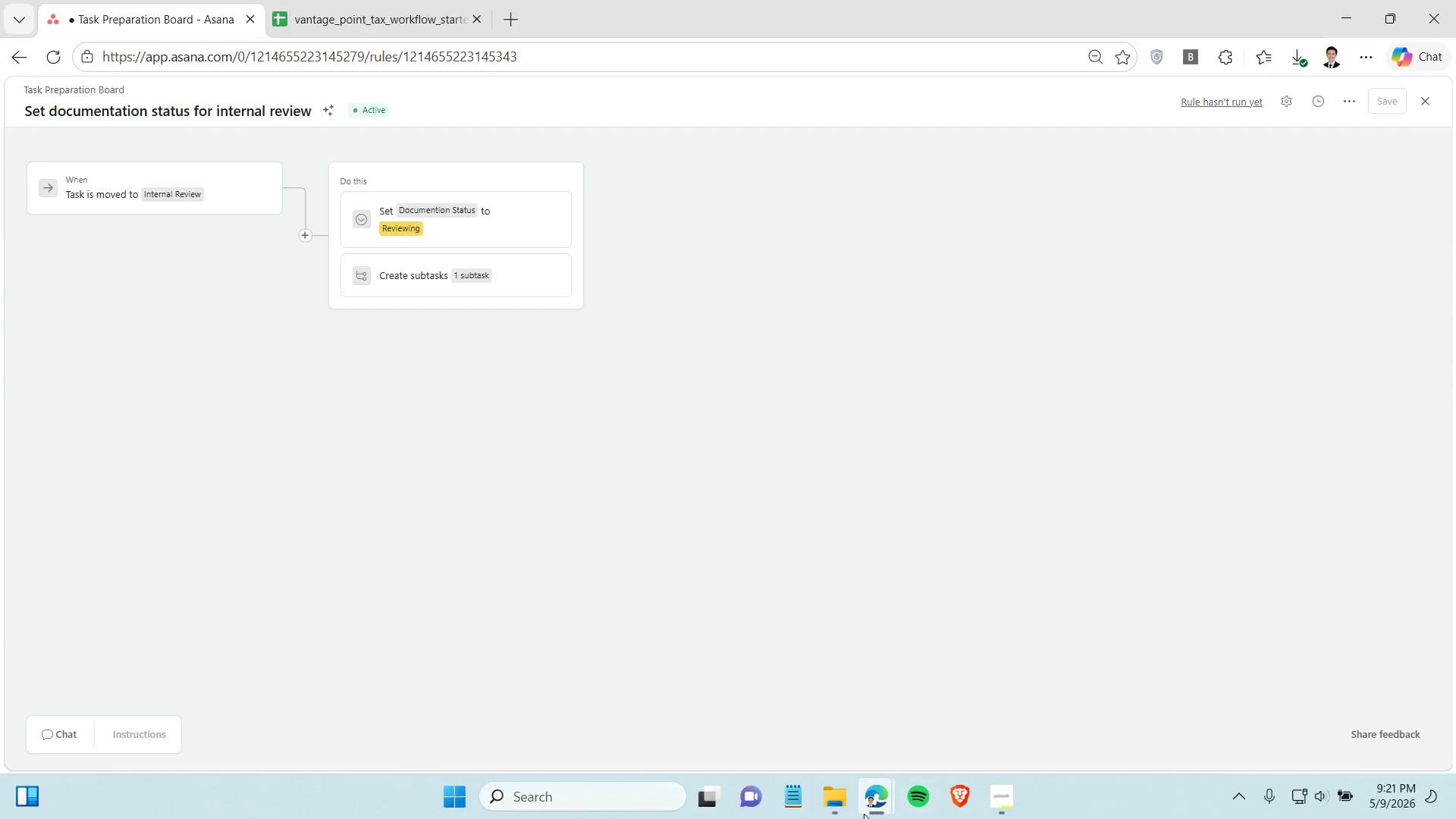 
left_click([836, 810])
 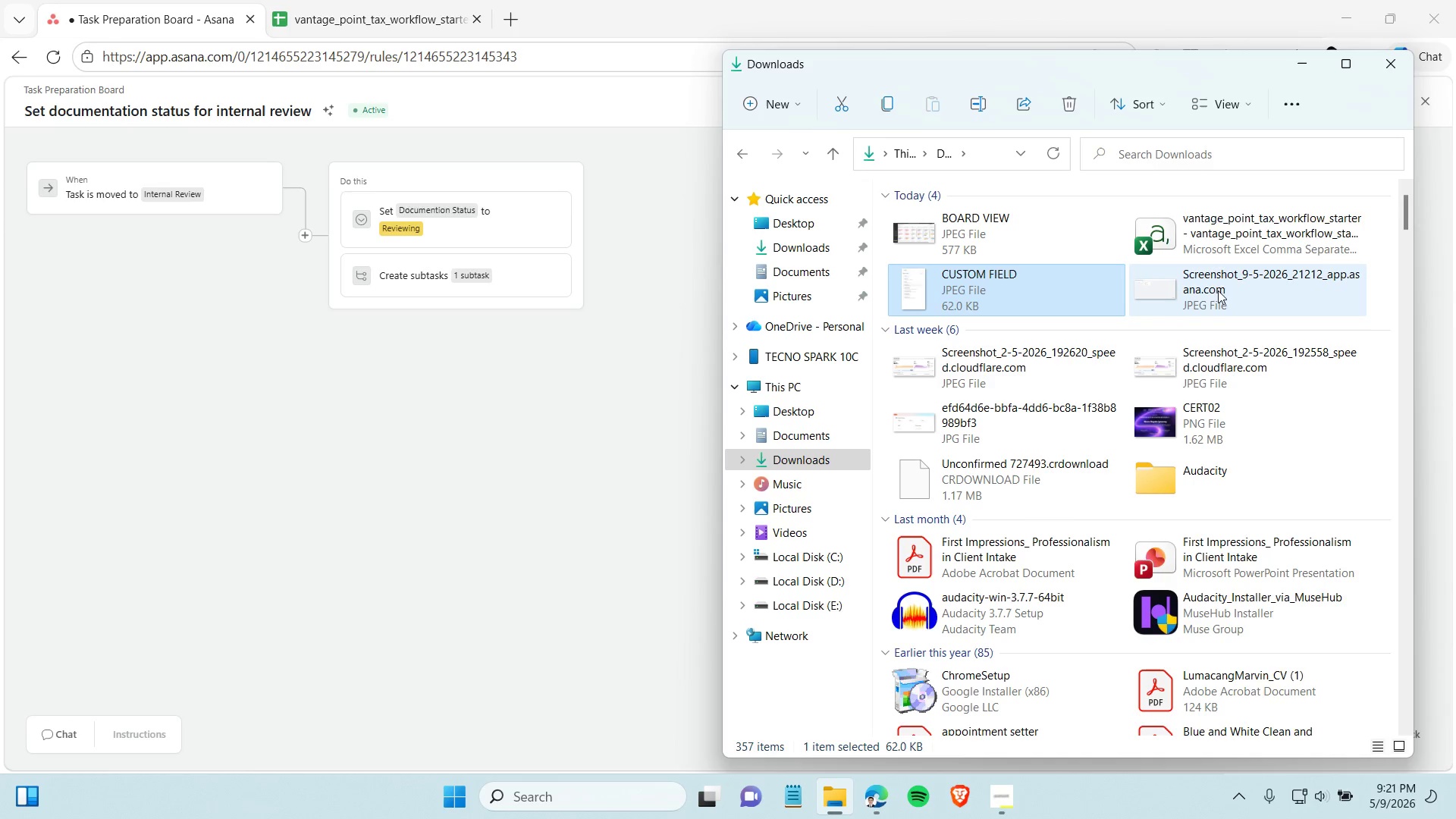 
left_click([1222, 287])
 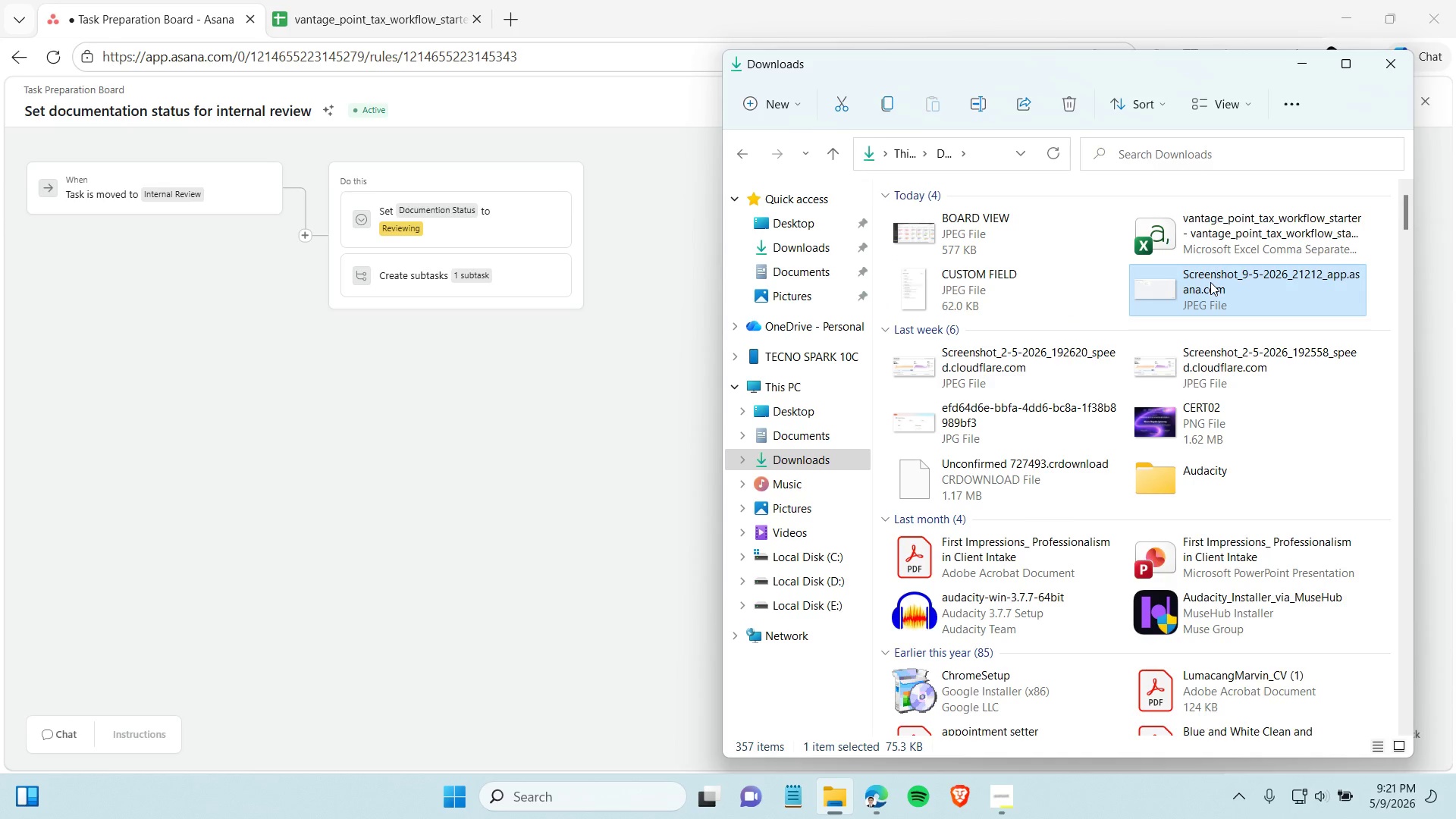 
left_click([1210, 282])
 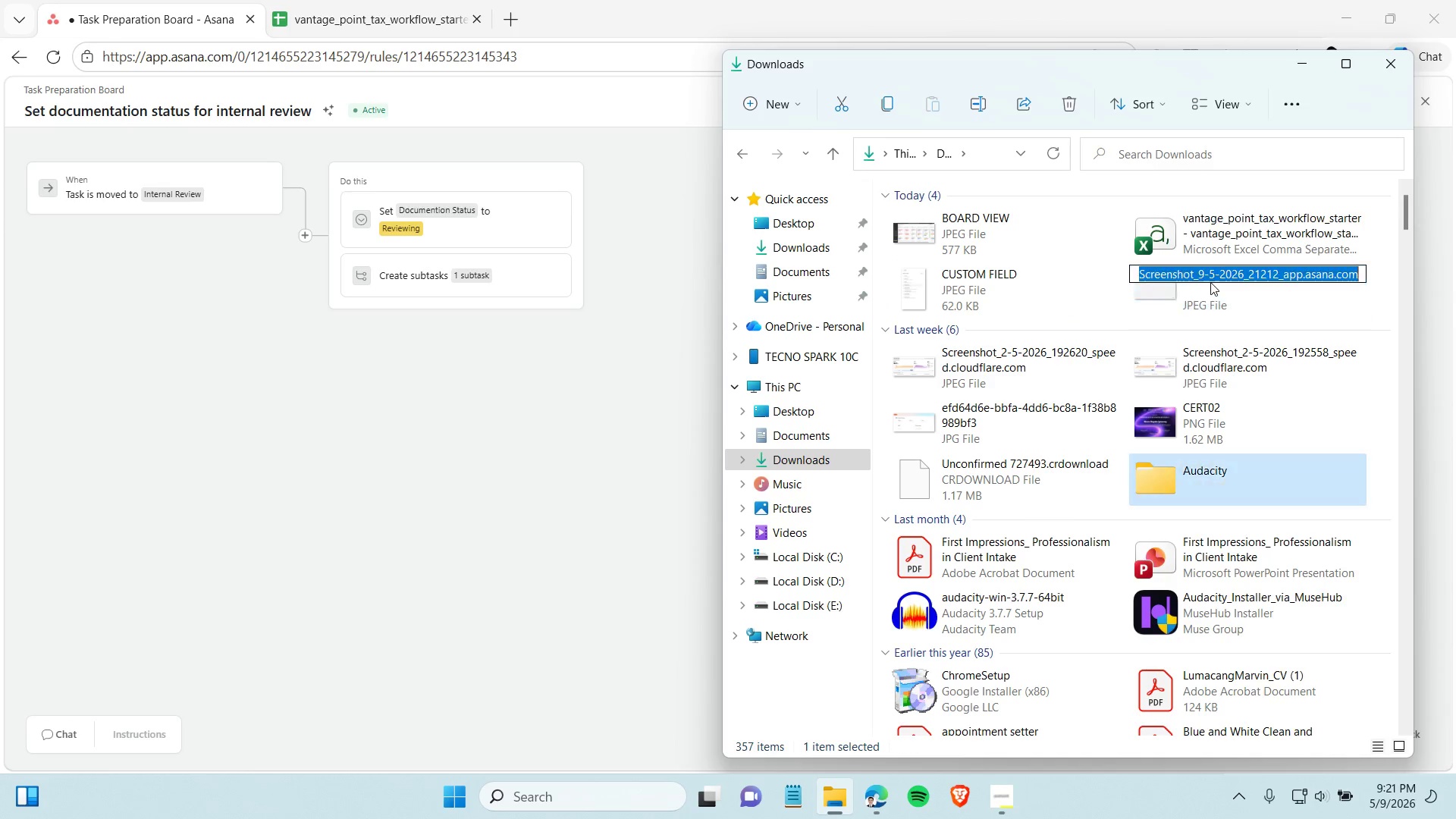 
type(AUTOMATION RULE)
 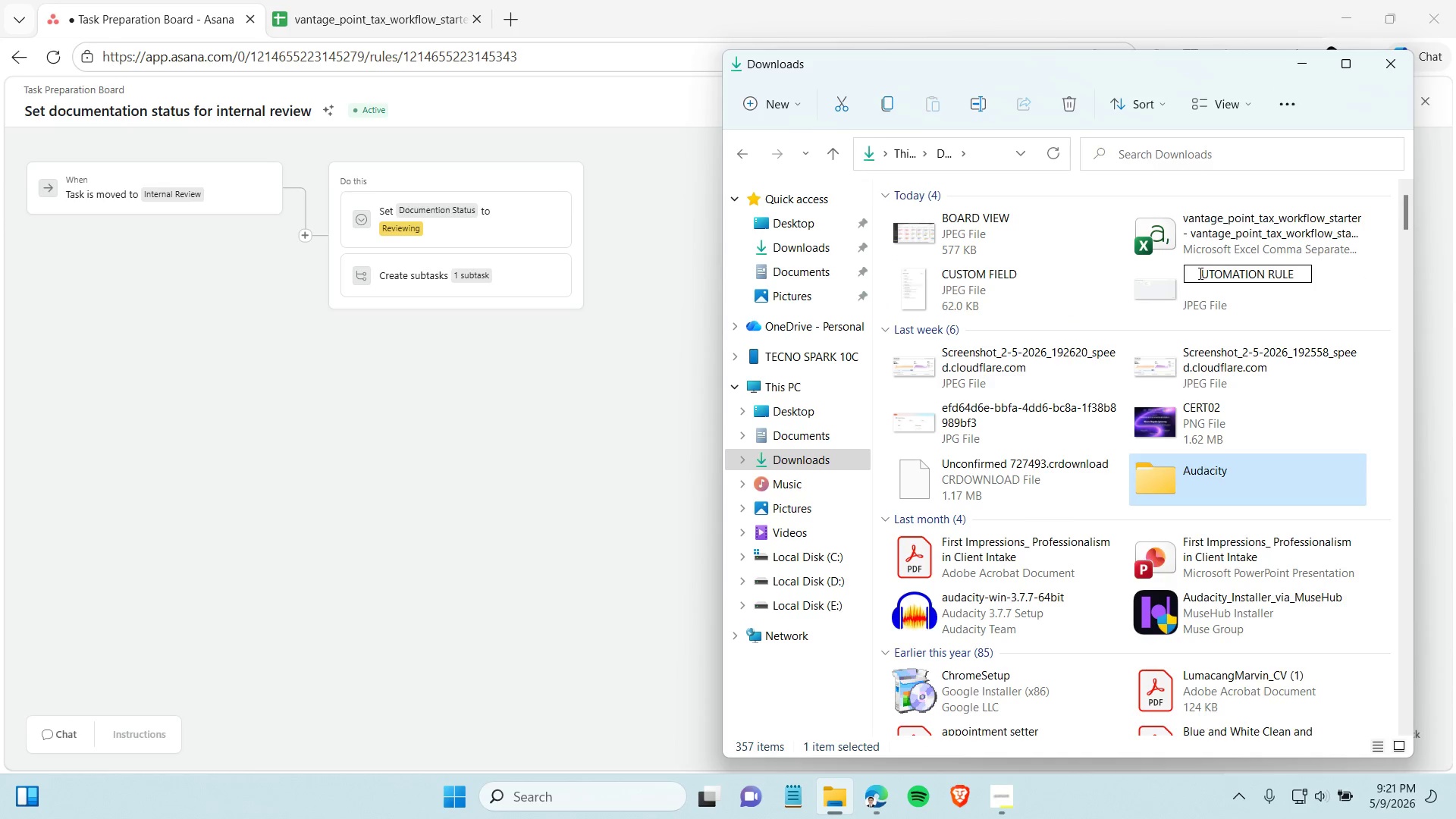 
left_click([1201, 277])
 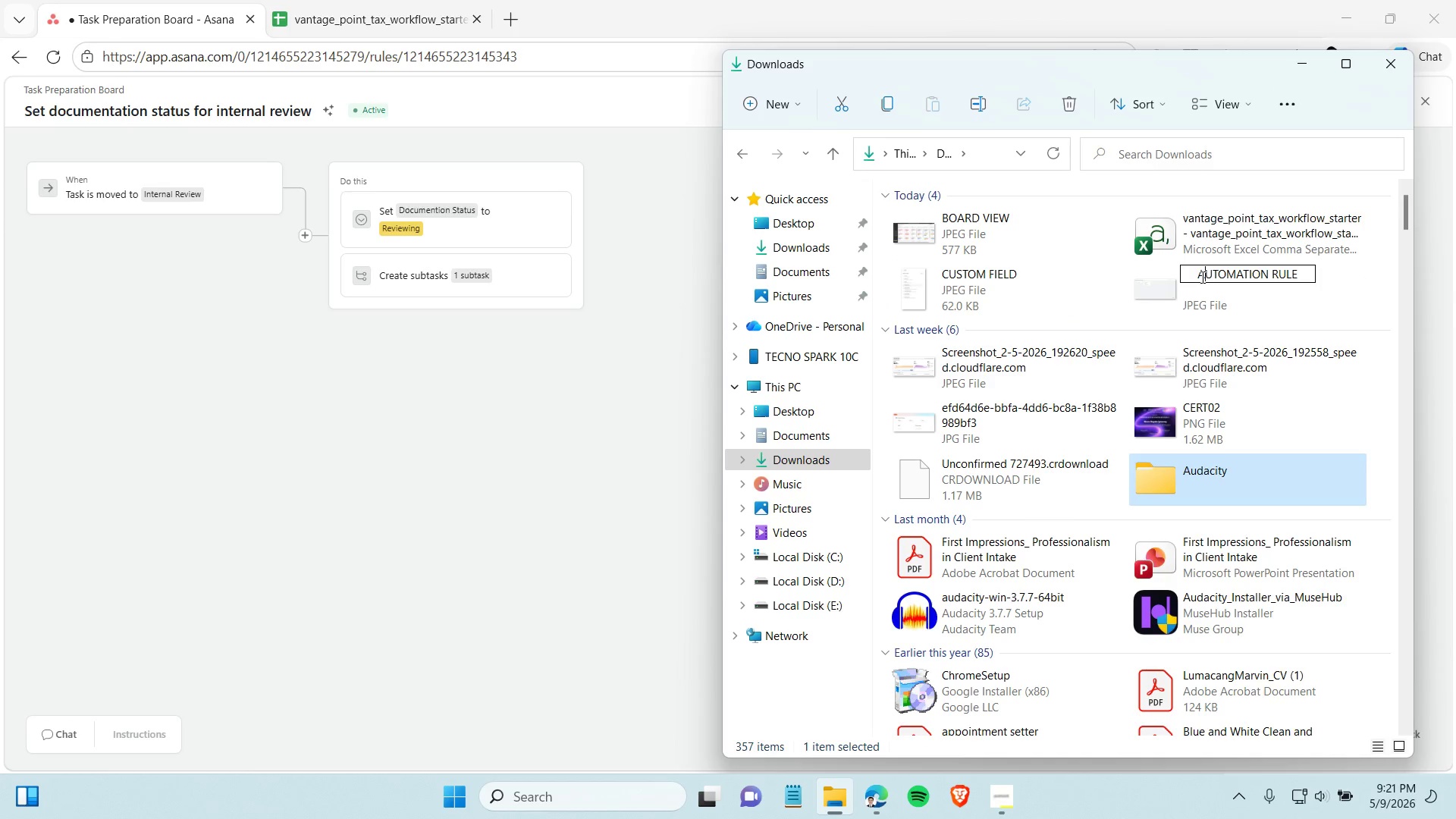 
key(A)
 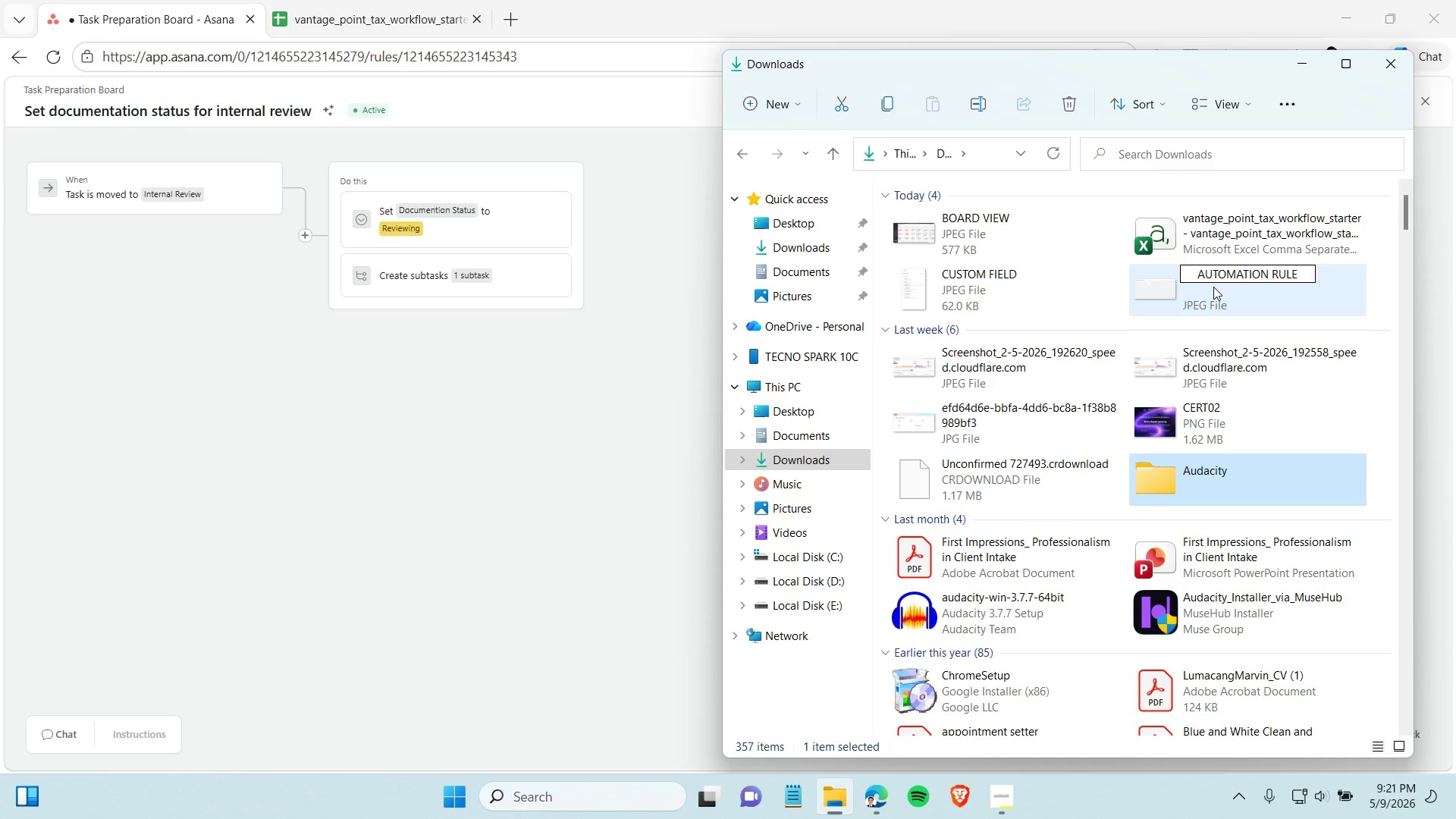 
key(Enter)
 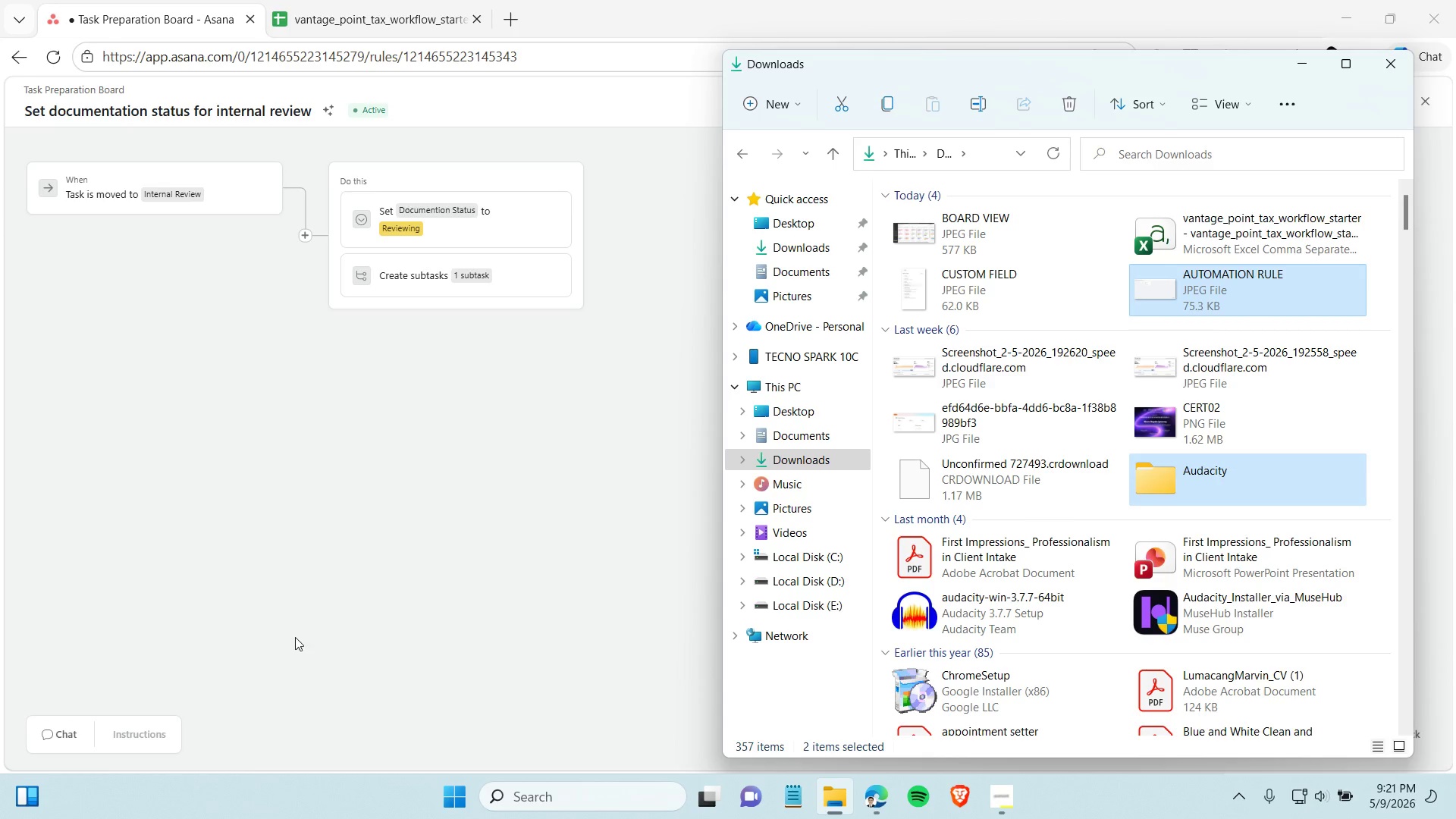 
left_click([385, 583])
 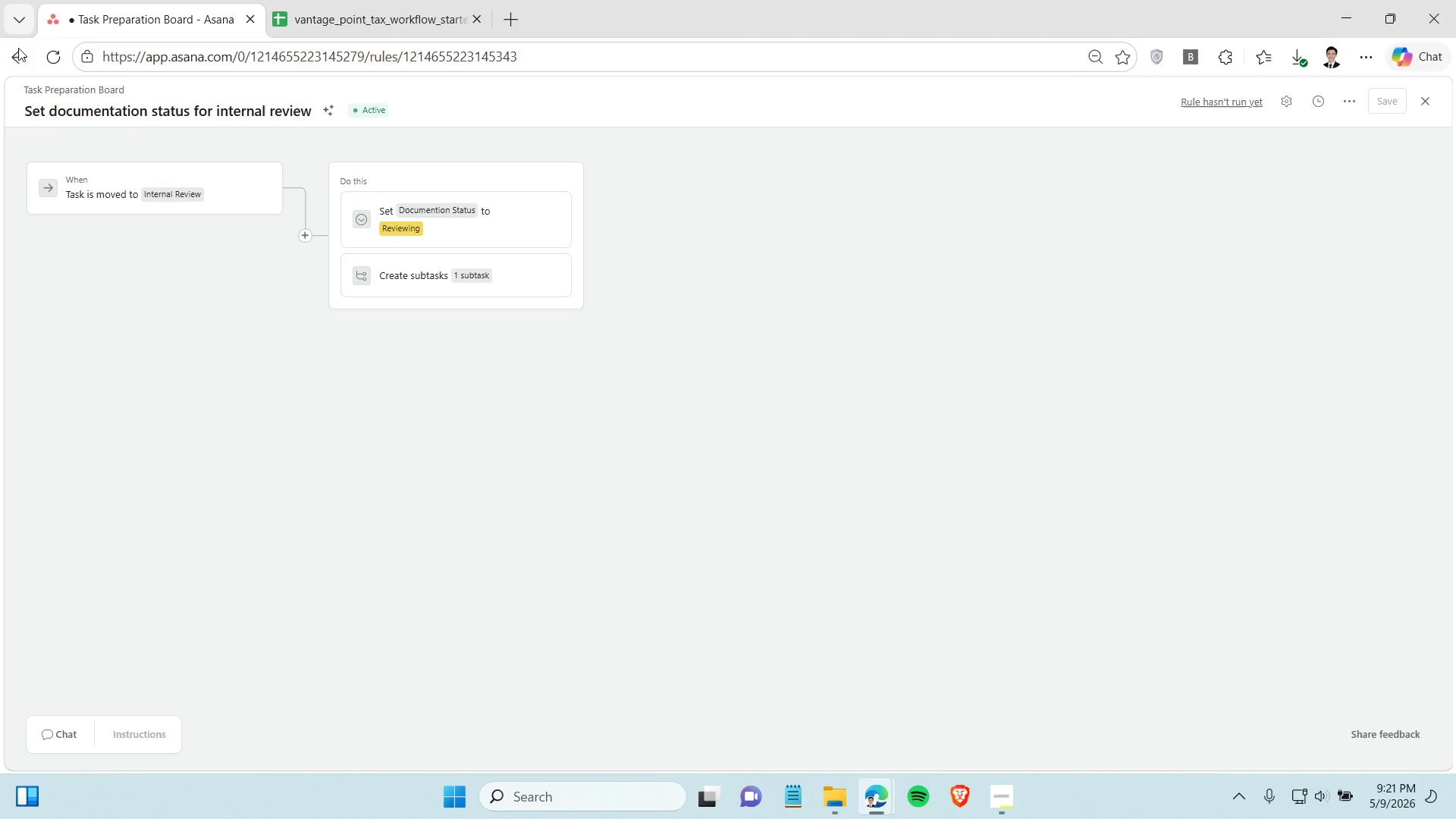 
left_click([14, 61])
 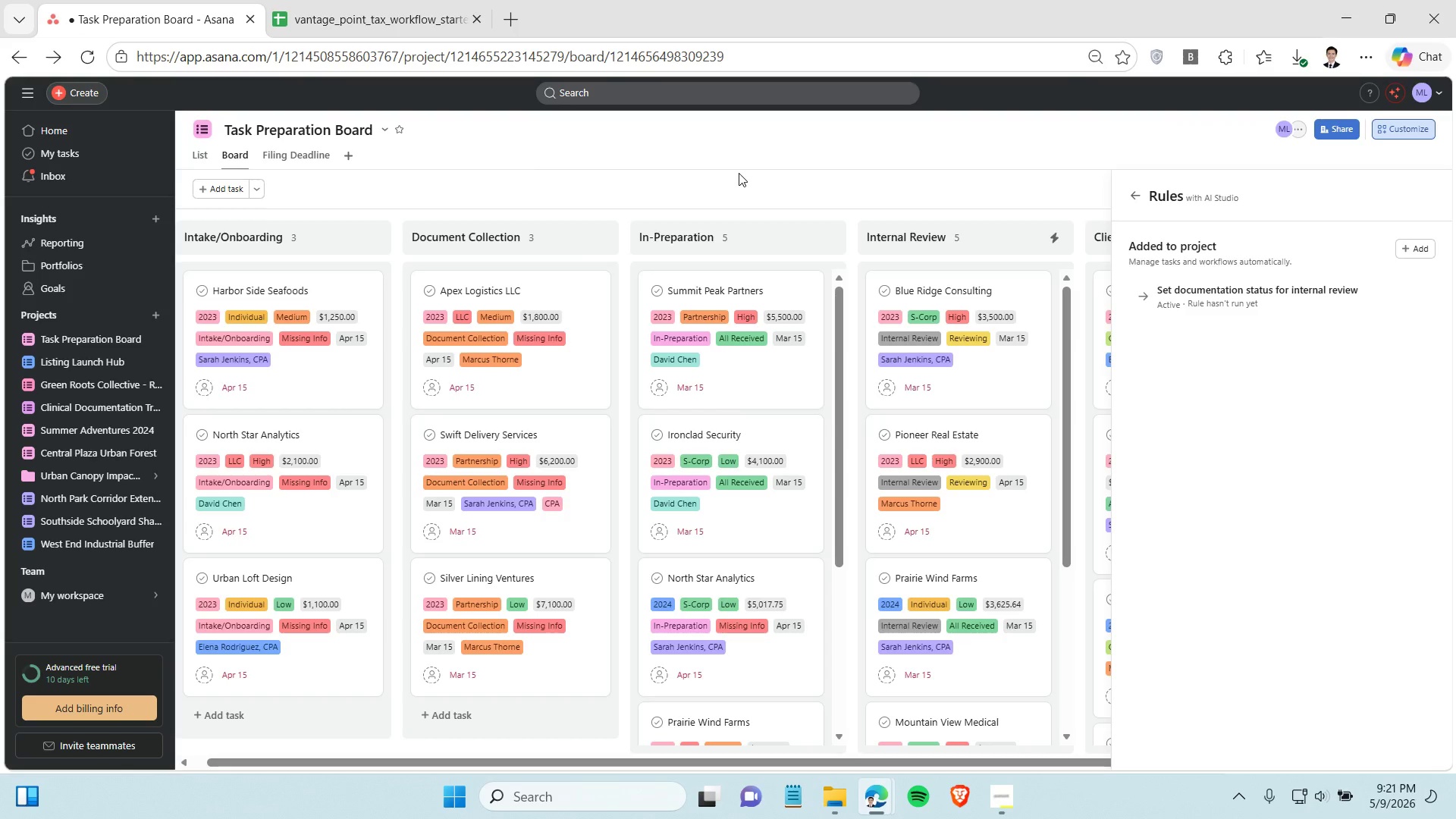 
left_click([1225, 298])